 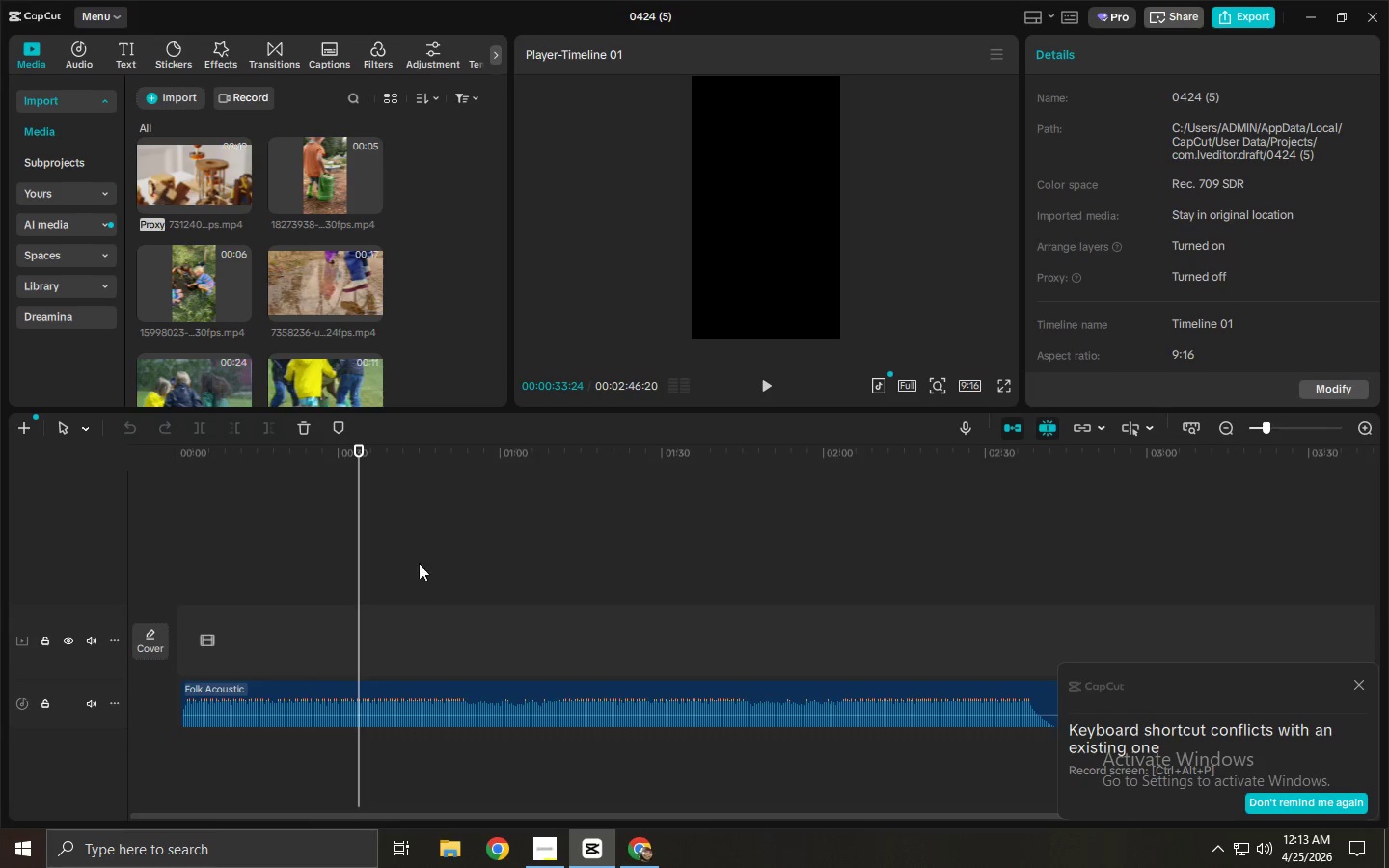 
left_click_drag(start_coordinate=[365, 512], to_coordinate=[371, 510])
 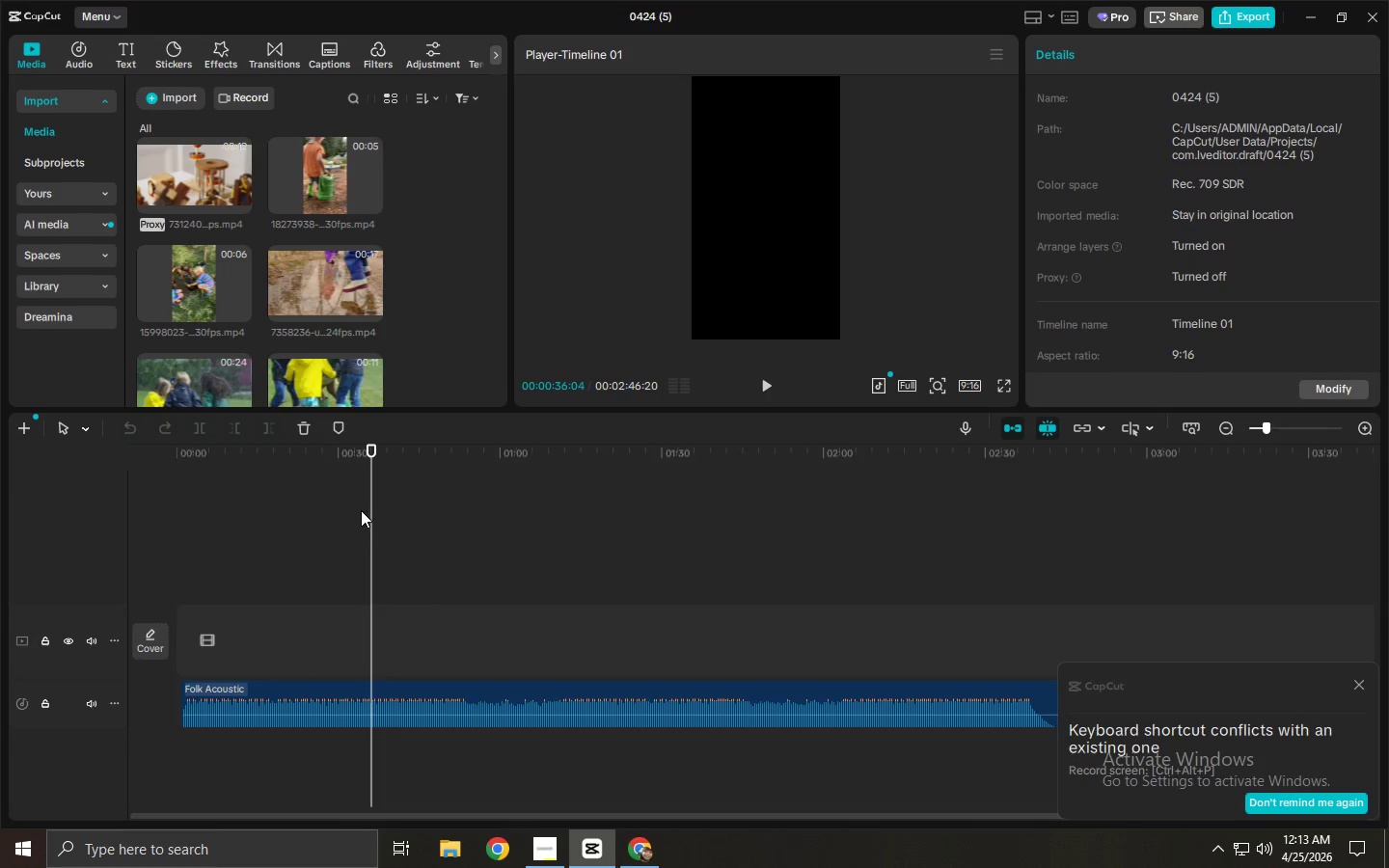 
key(Space)
 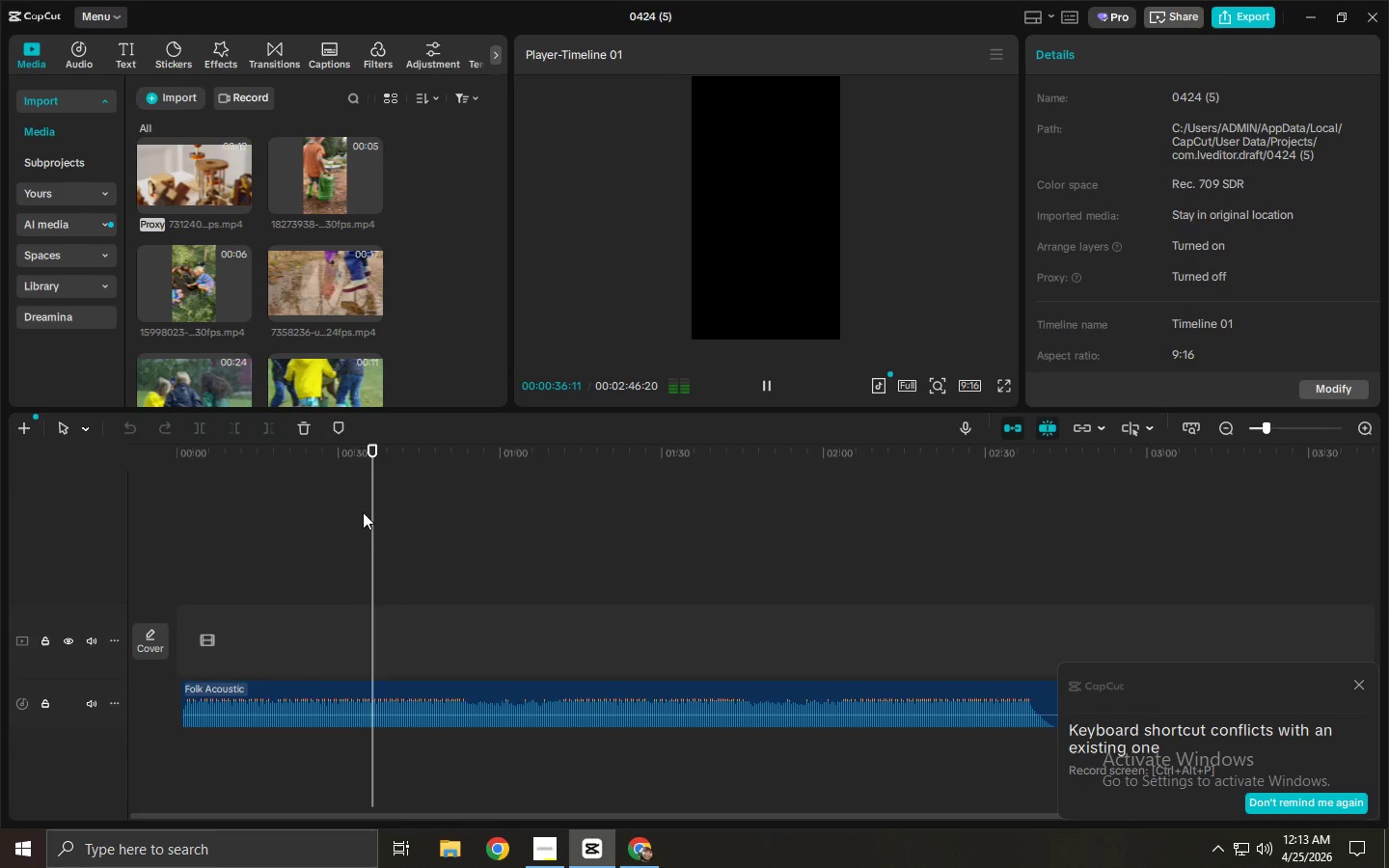 
key(Space)
 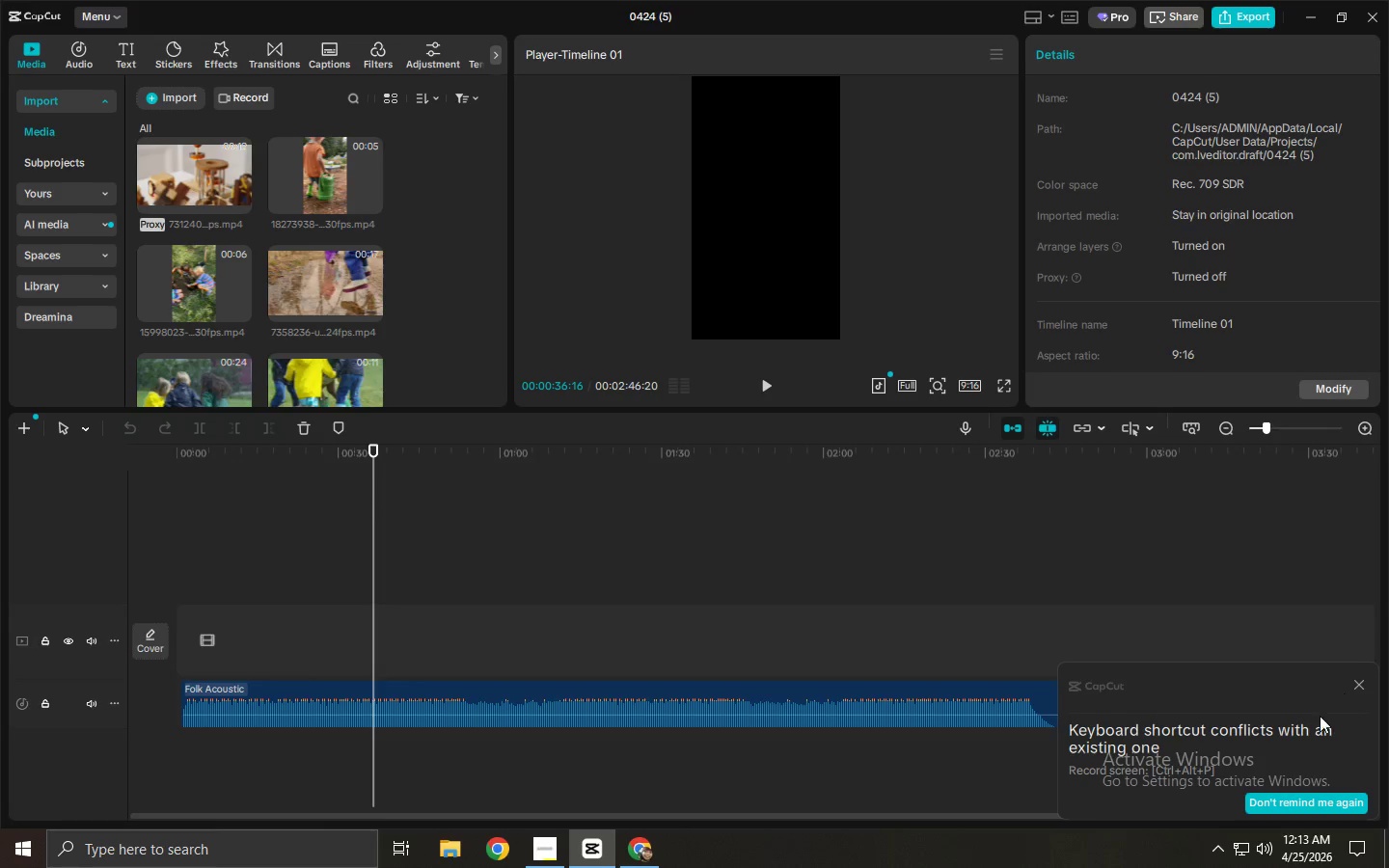 
left_click([1363, 684])
 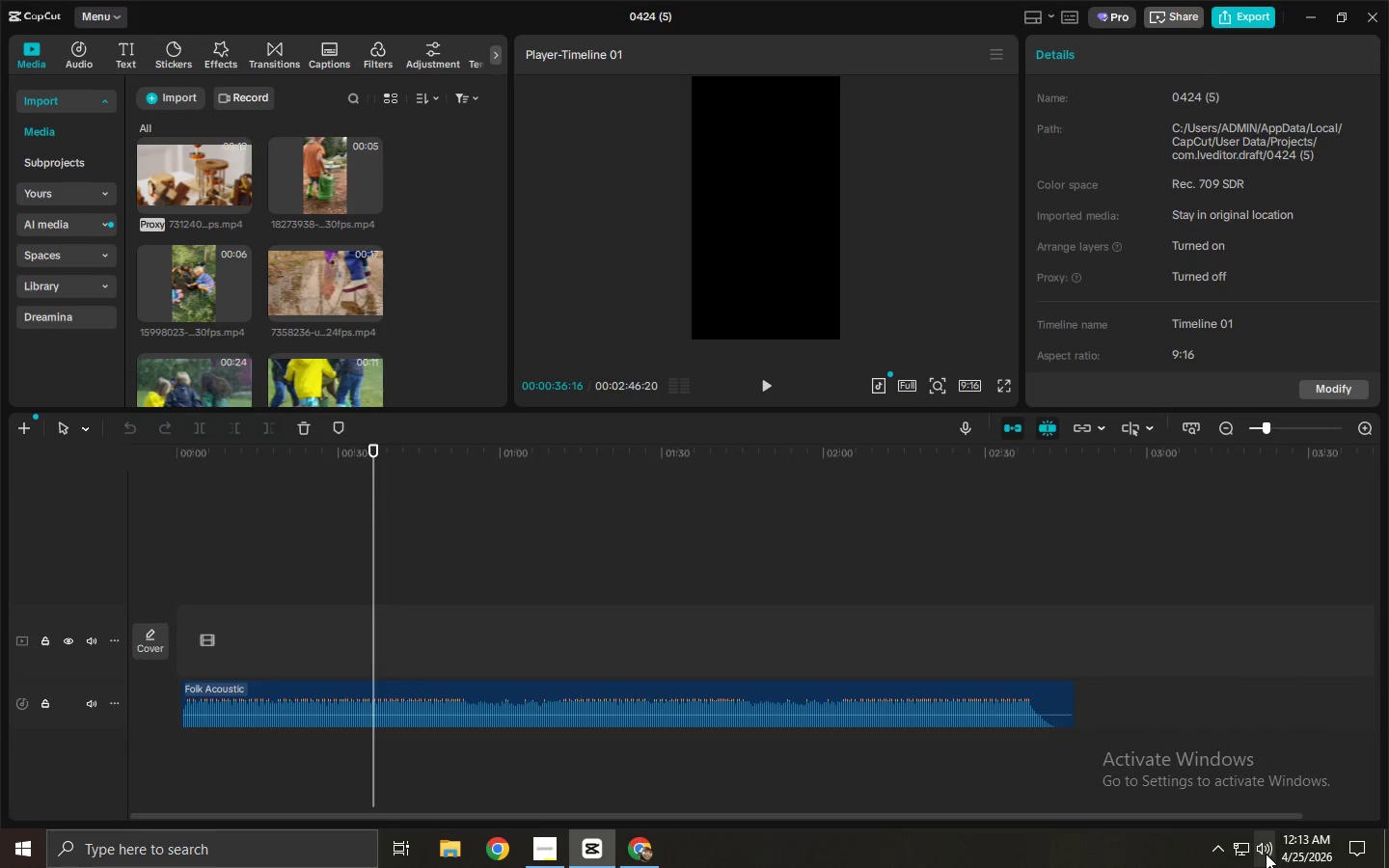 
left_click([1266, 854])
 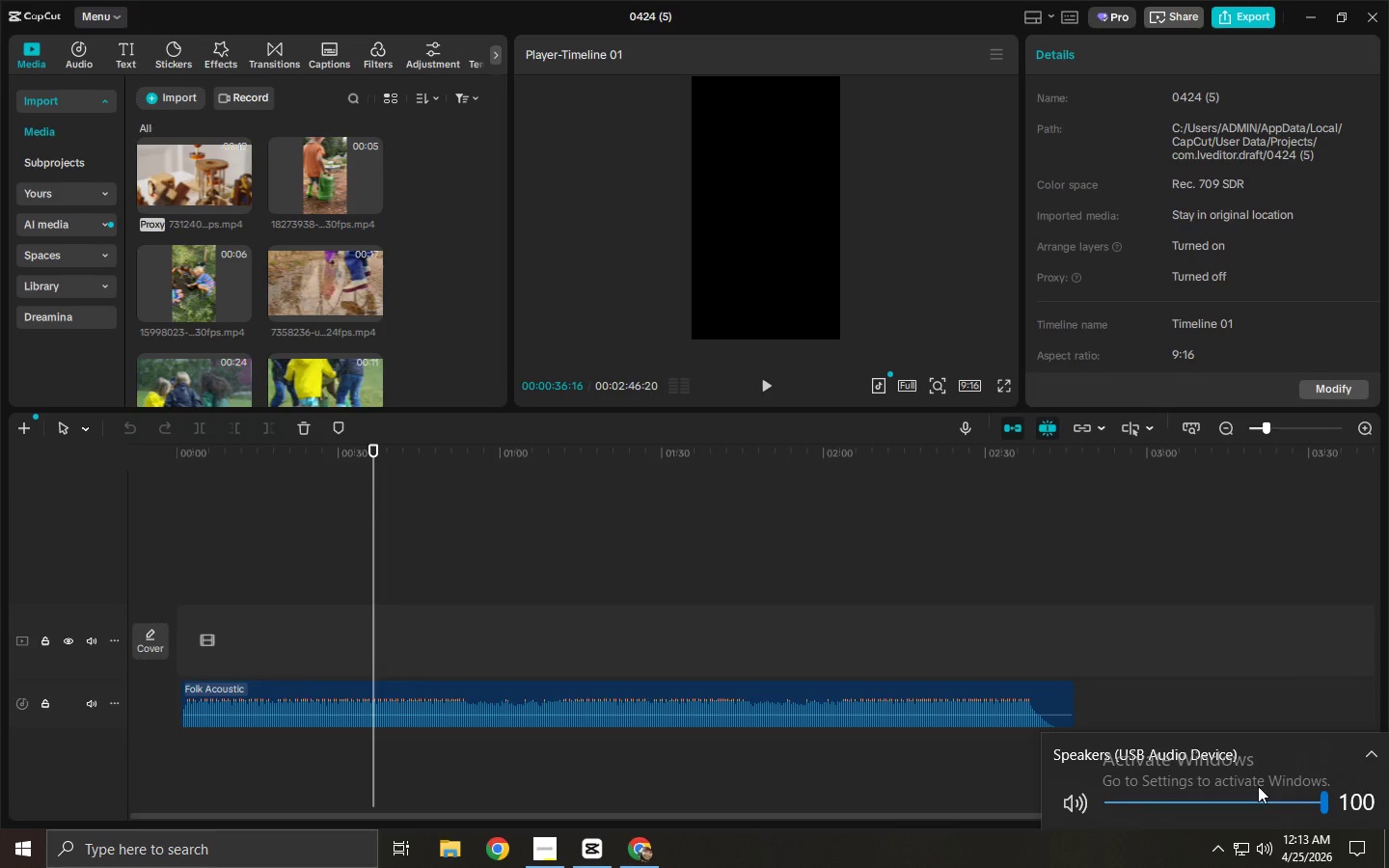 
left_click_drag(start_coordinate=[1257, 814], to_coordinate=[1214, 811])
 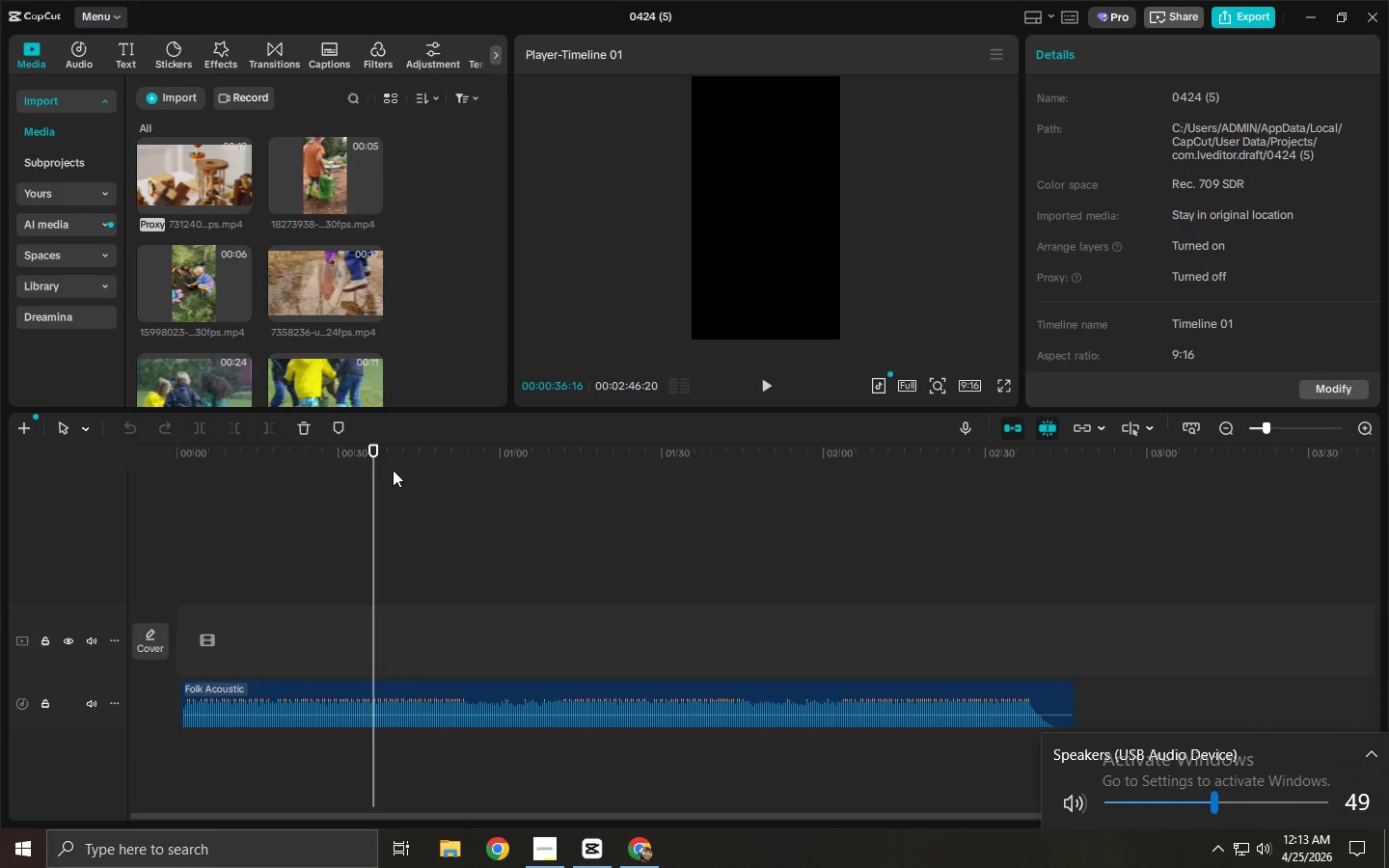 
left_click_drag(start_coordinate=[369, 457], to_coordinate=[356, 461])
 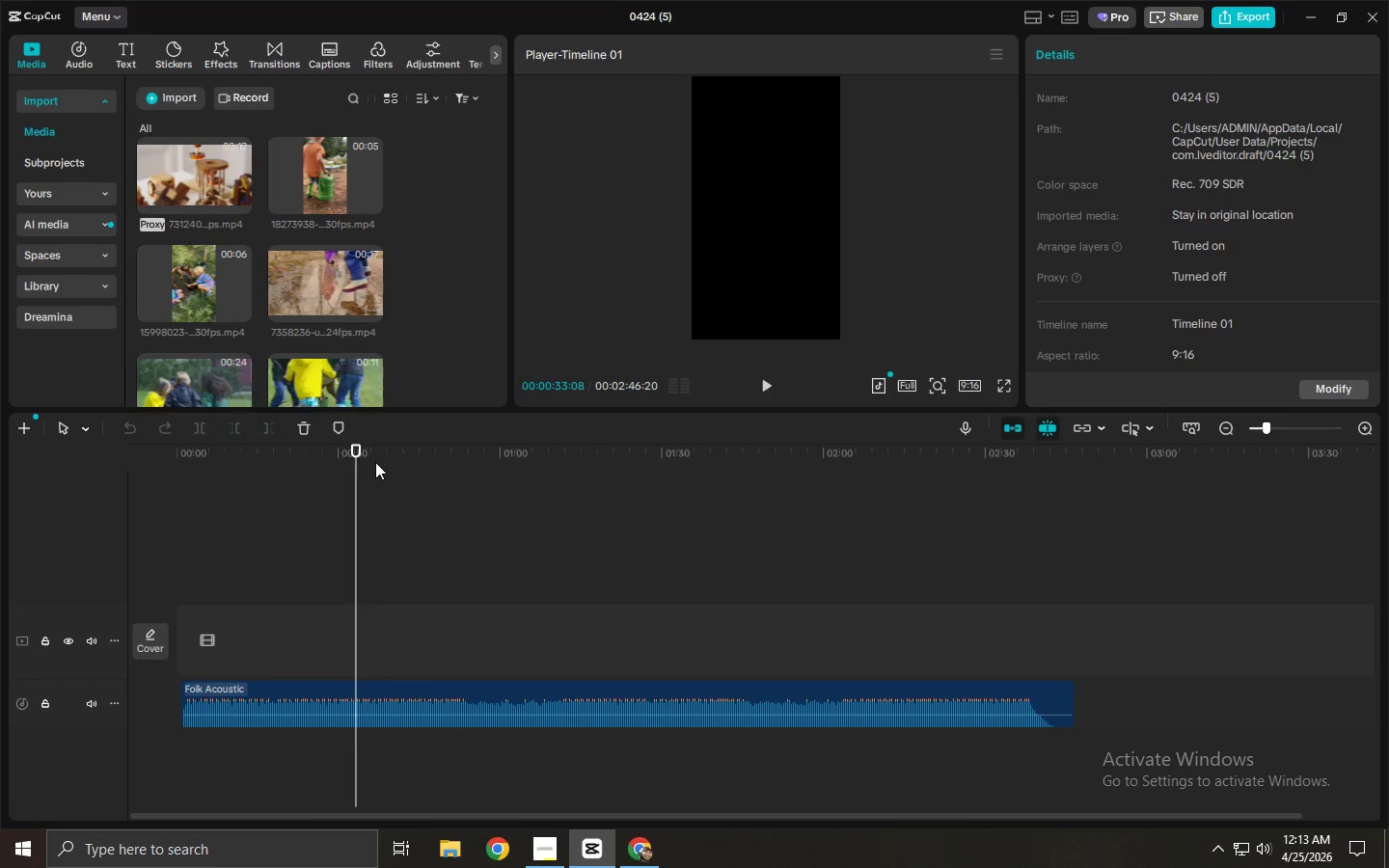 
key(Alt+AltLeft)
 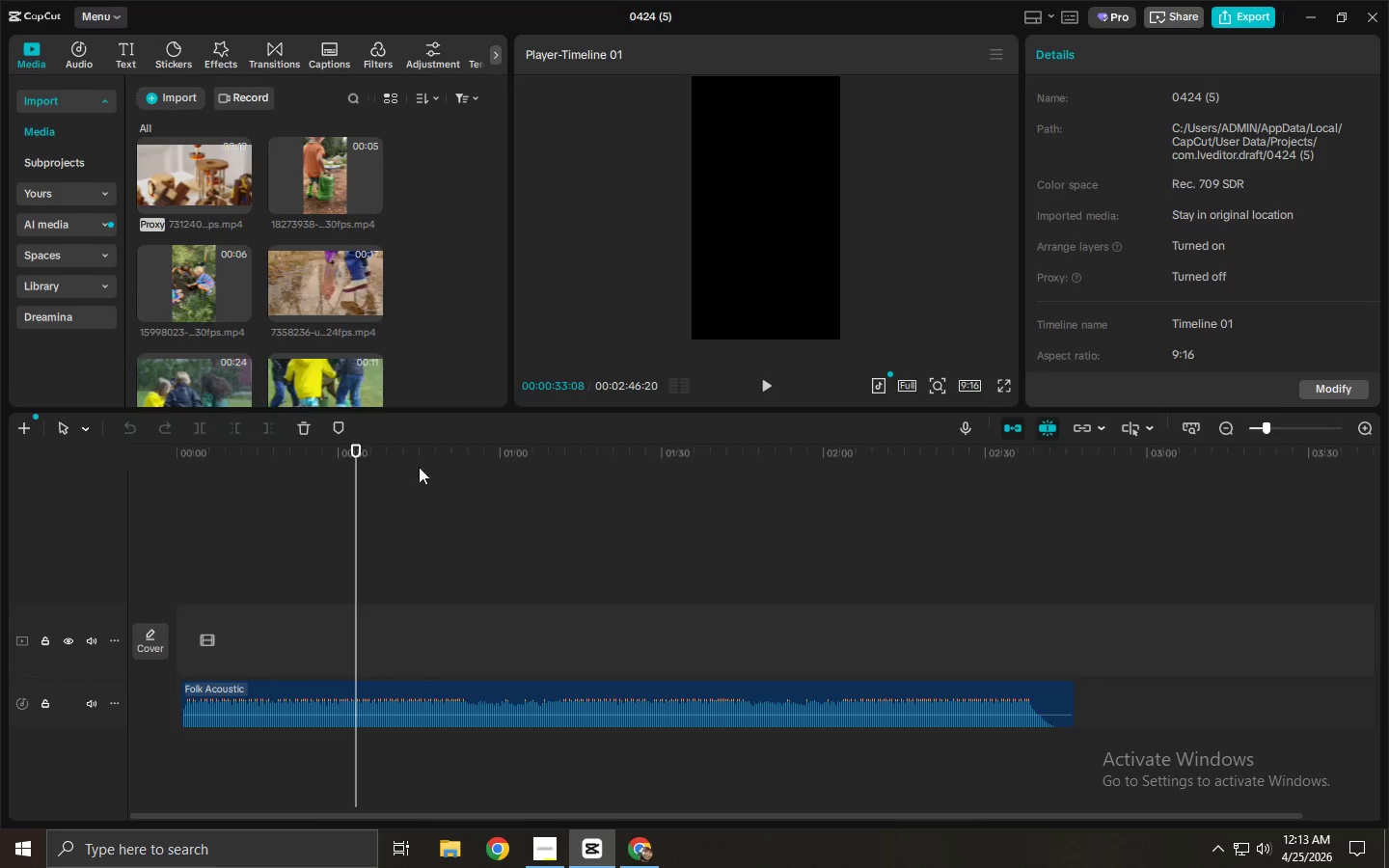 
key(Alt+Tab)